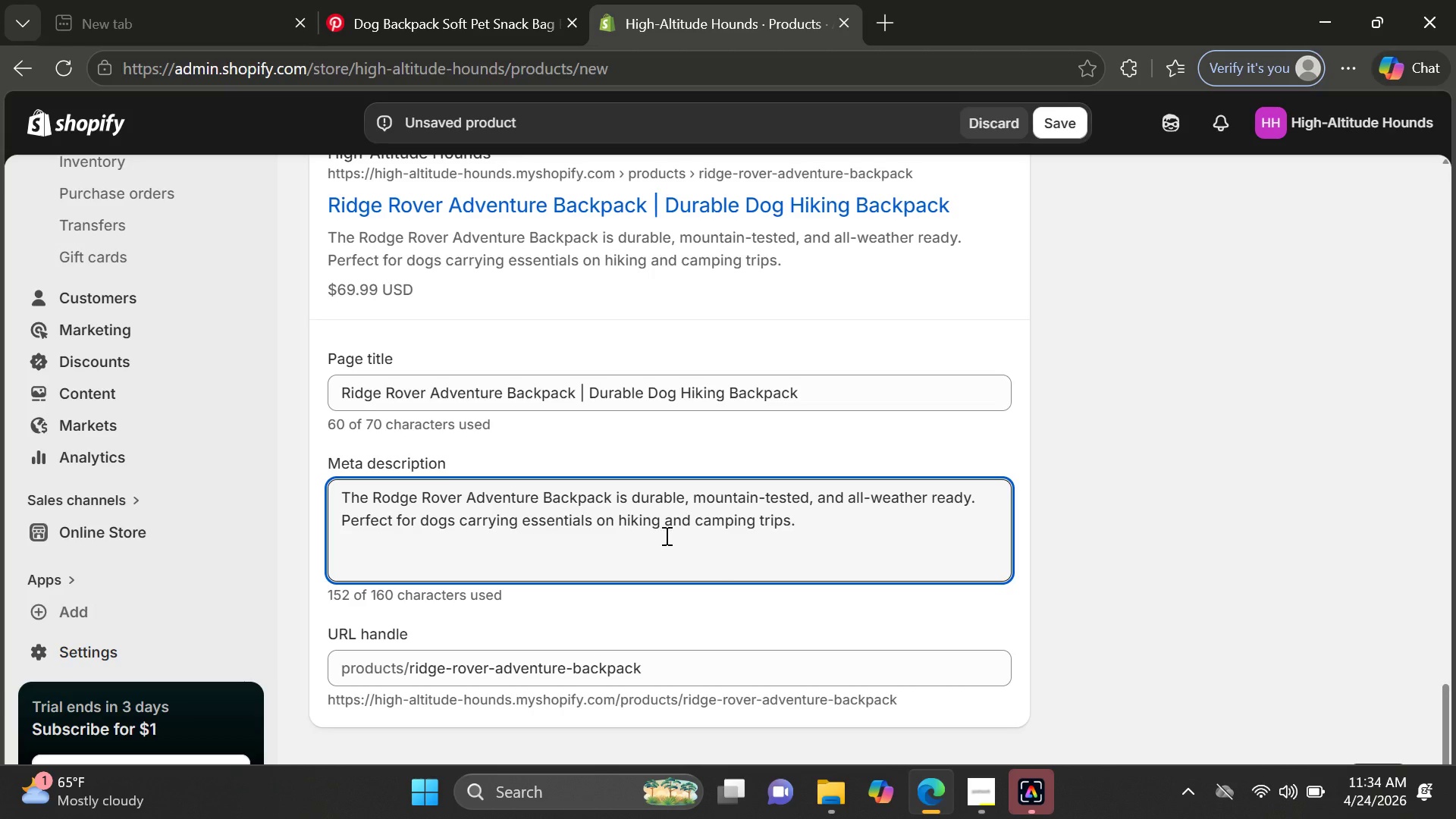 
mouse_move([734, 546])
 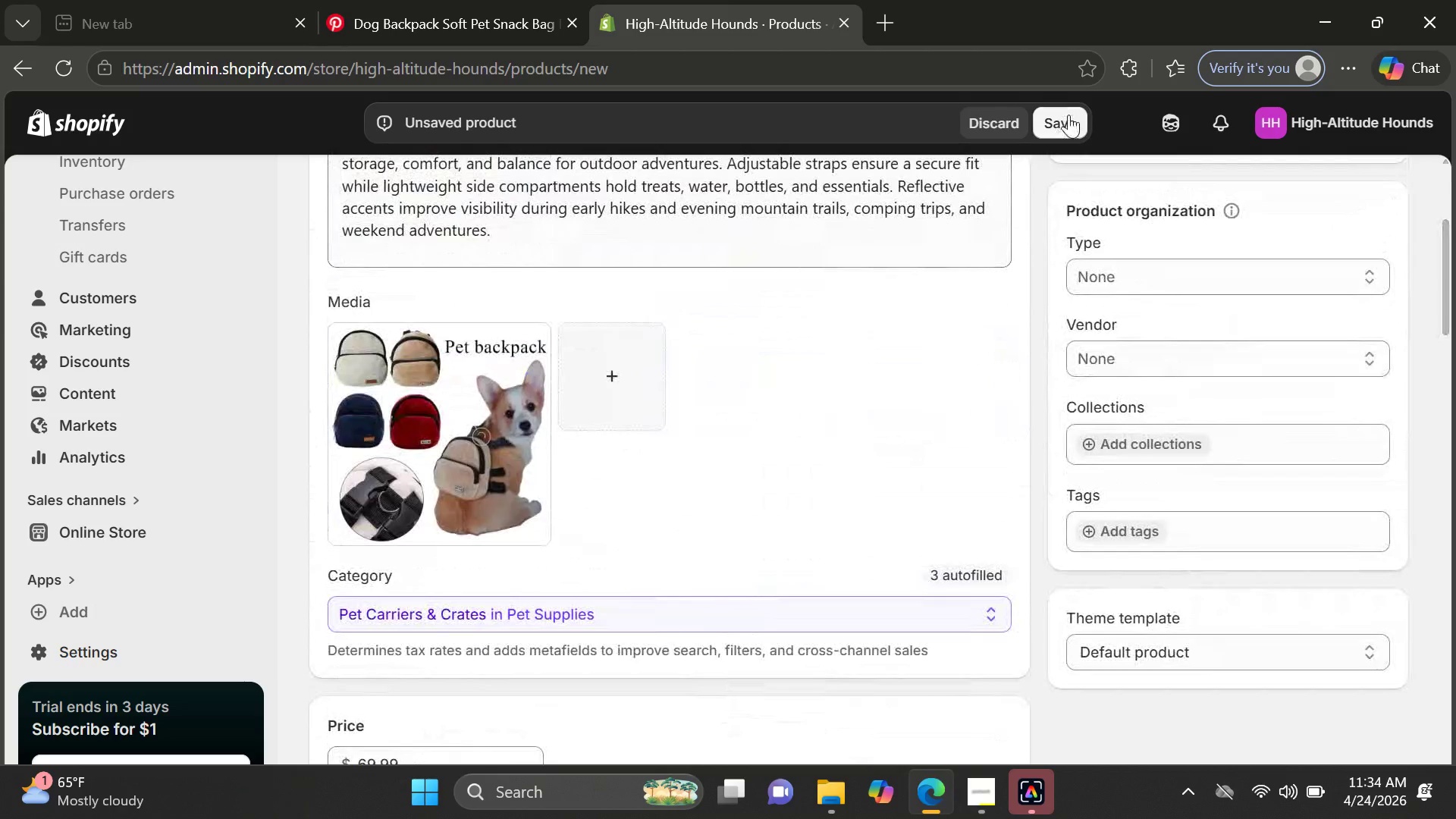 
left_click([1068, 115])
 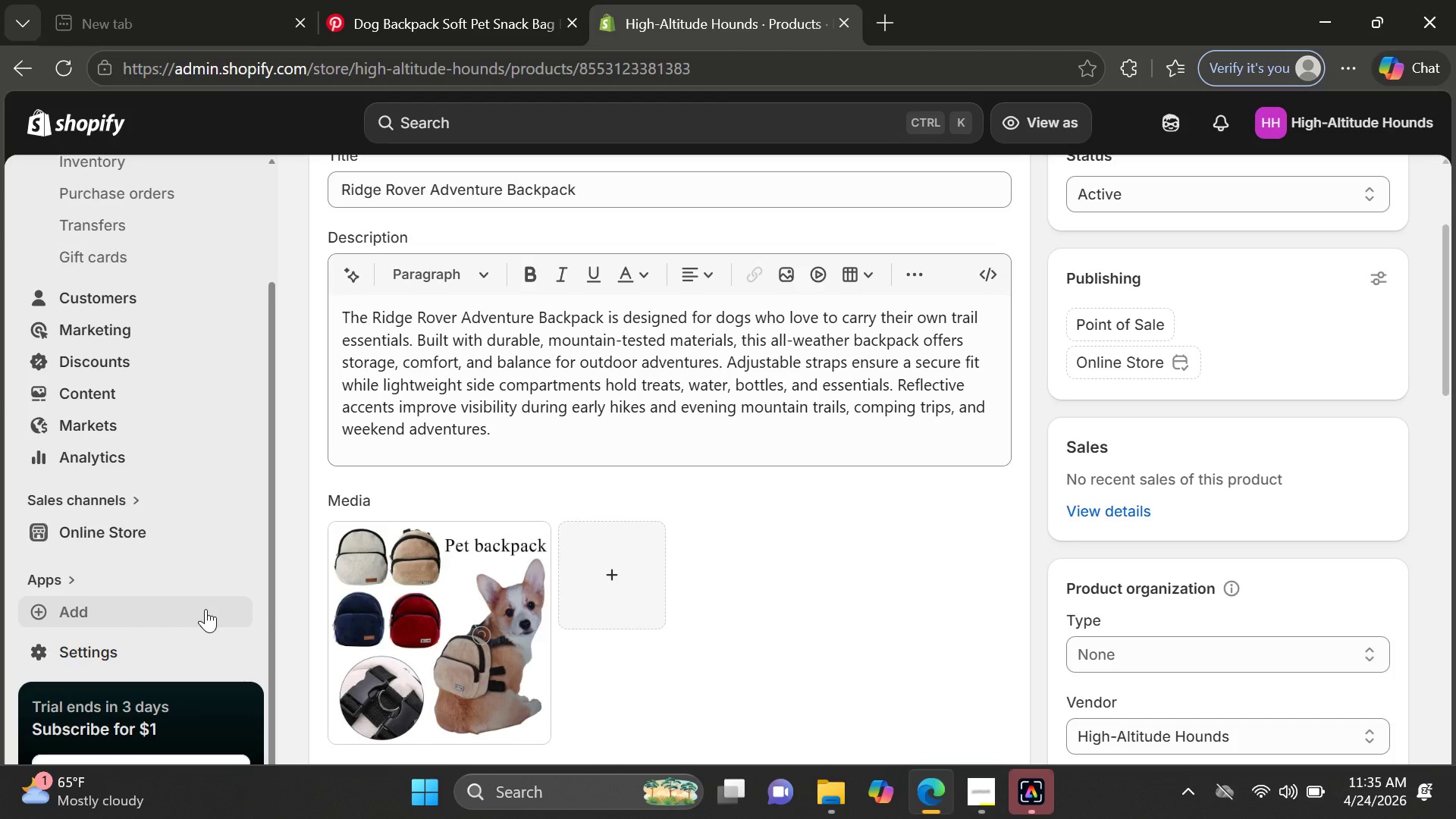 
wait(56.64)
 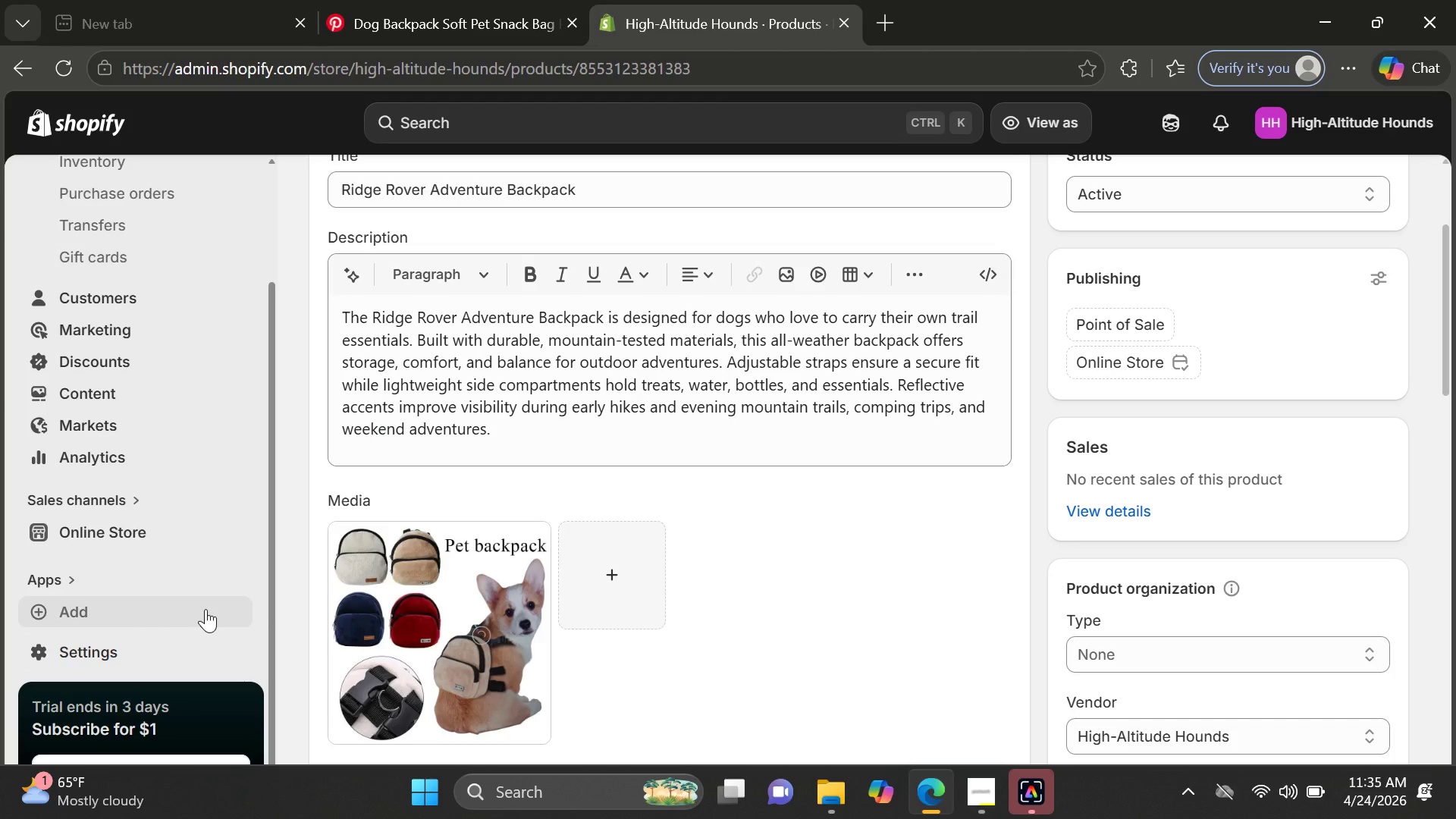 
left_click([130, 642])
 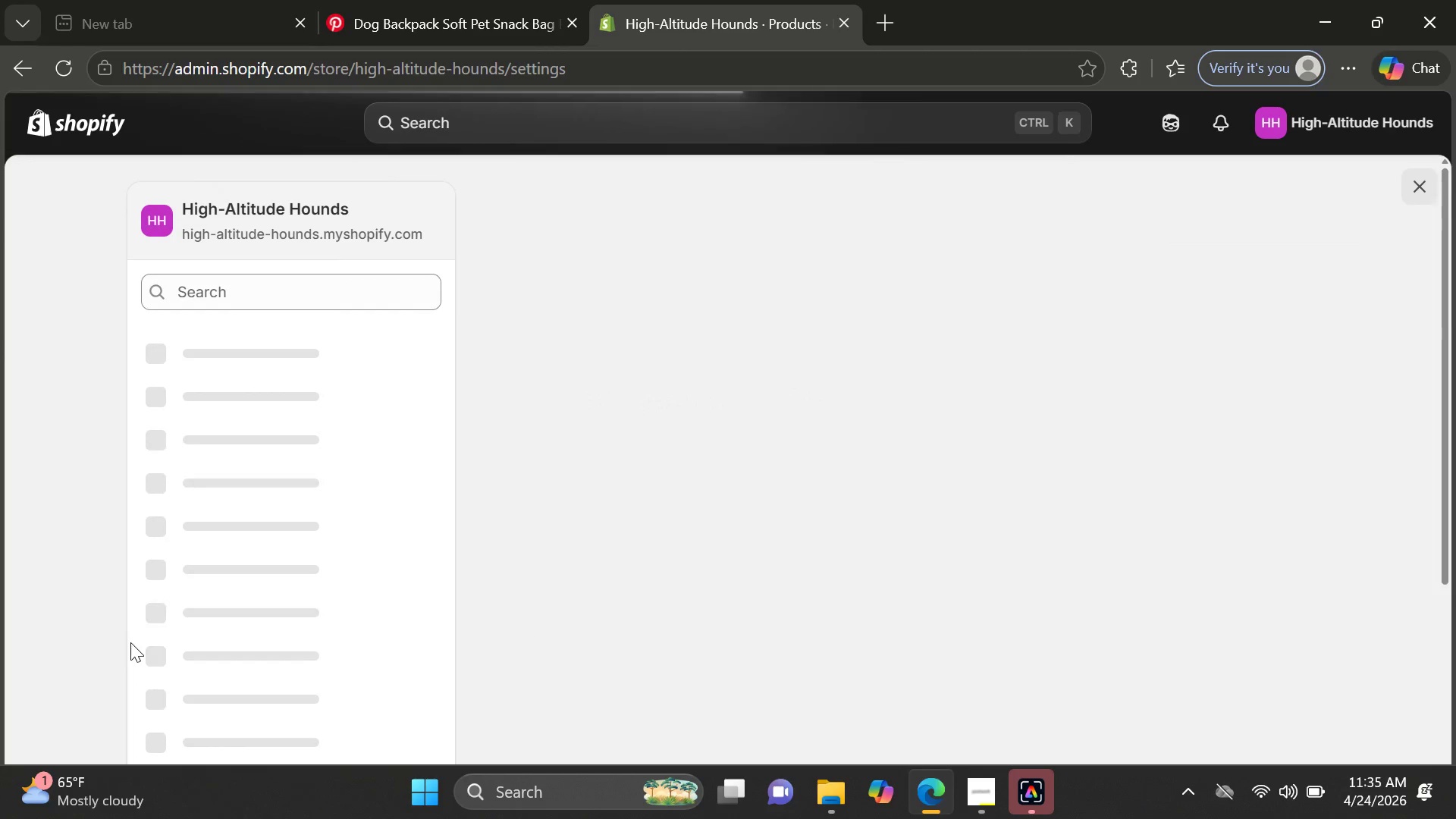 
wait(8.36)
 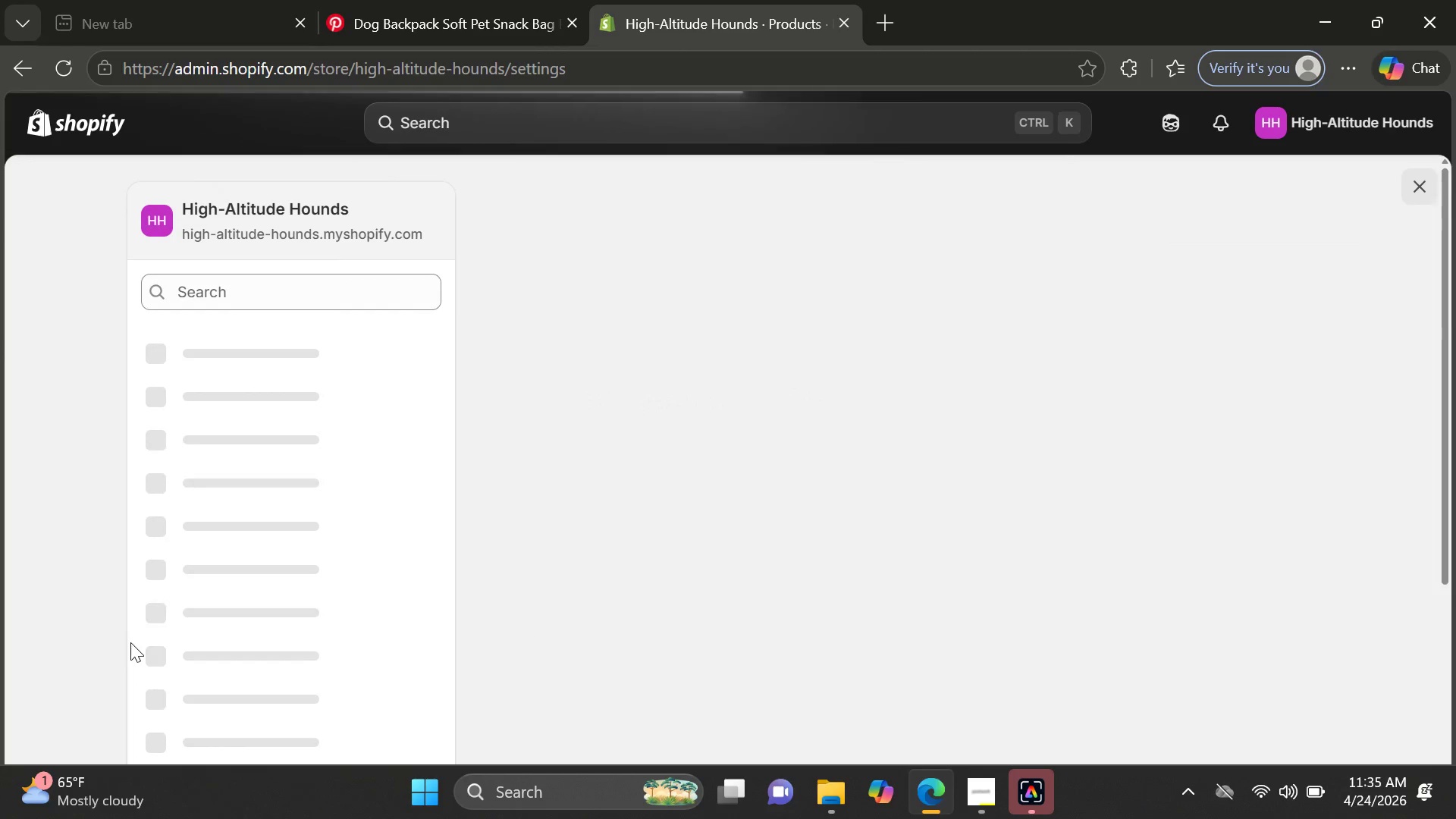 
left_click([213, 511])
 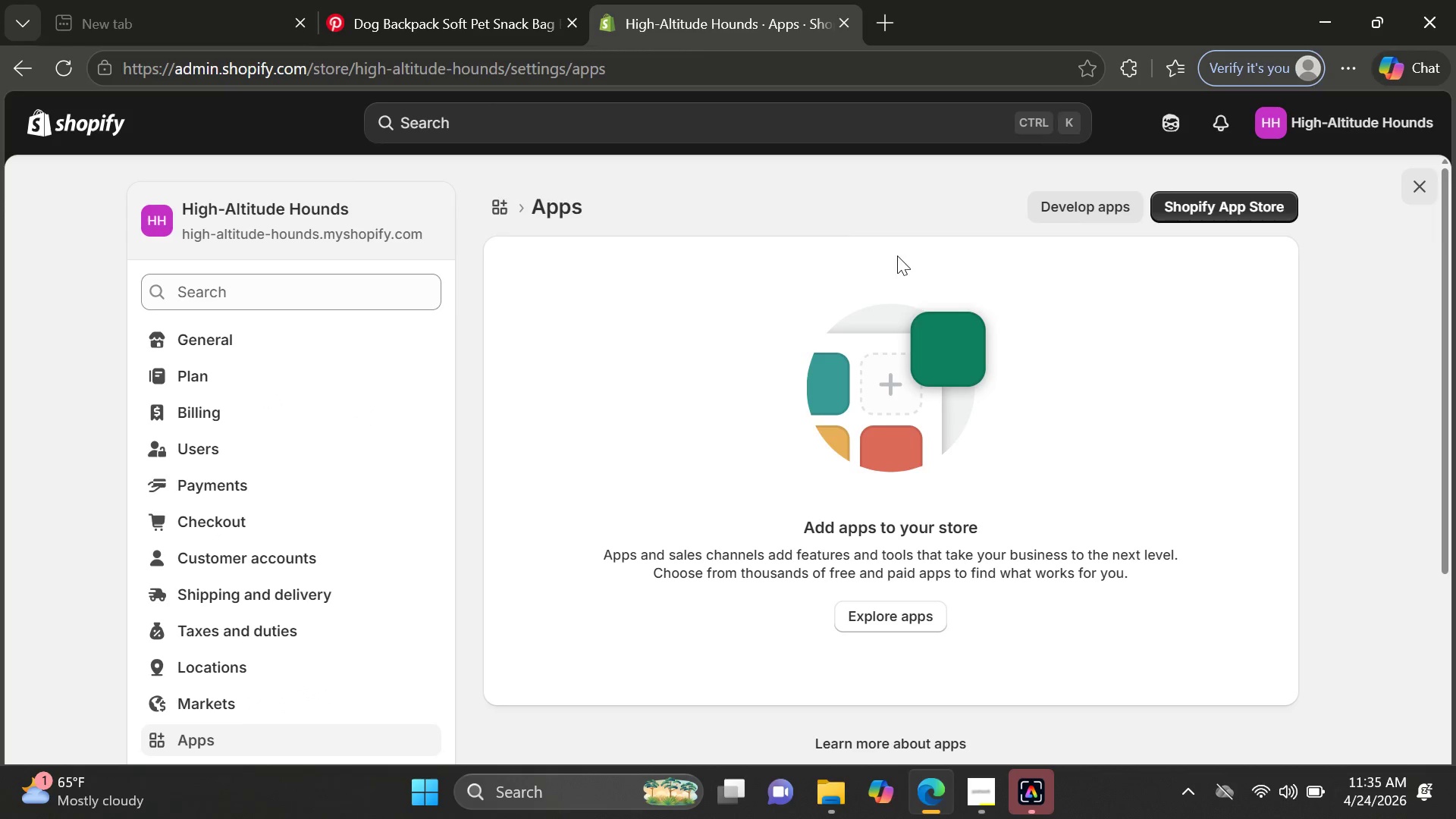 
wait(6.67)
 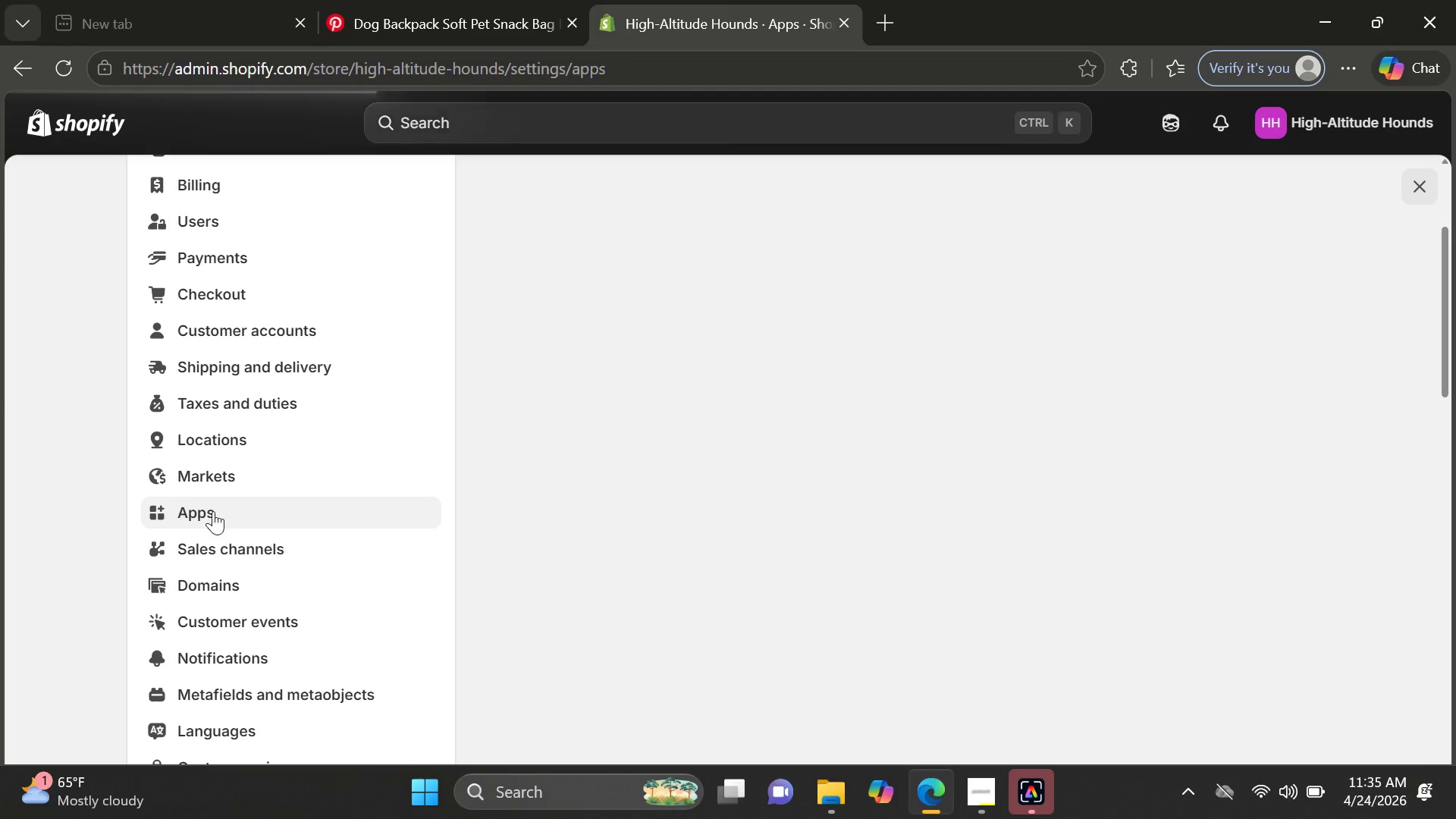 
left_click([1195, 211])
 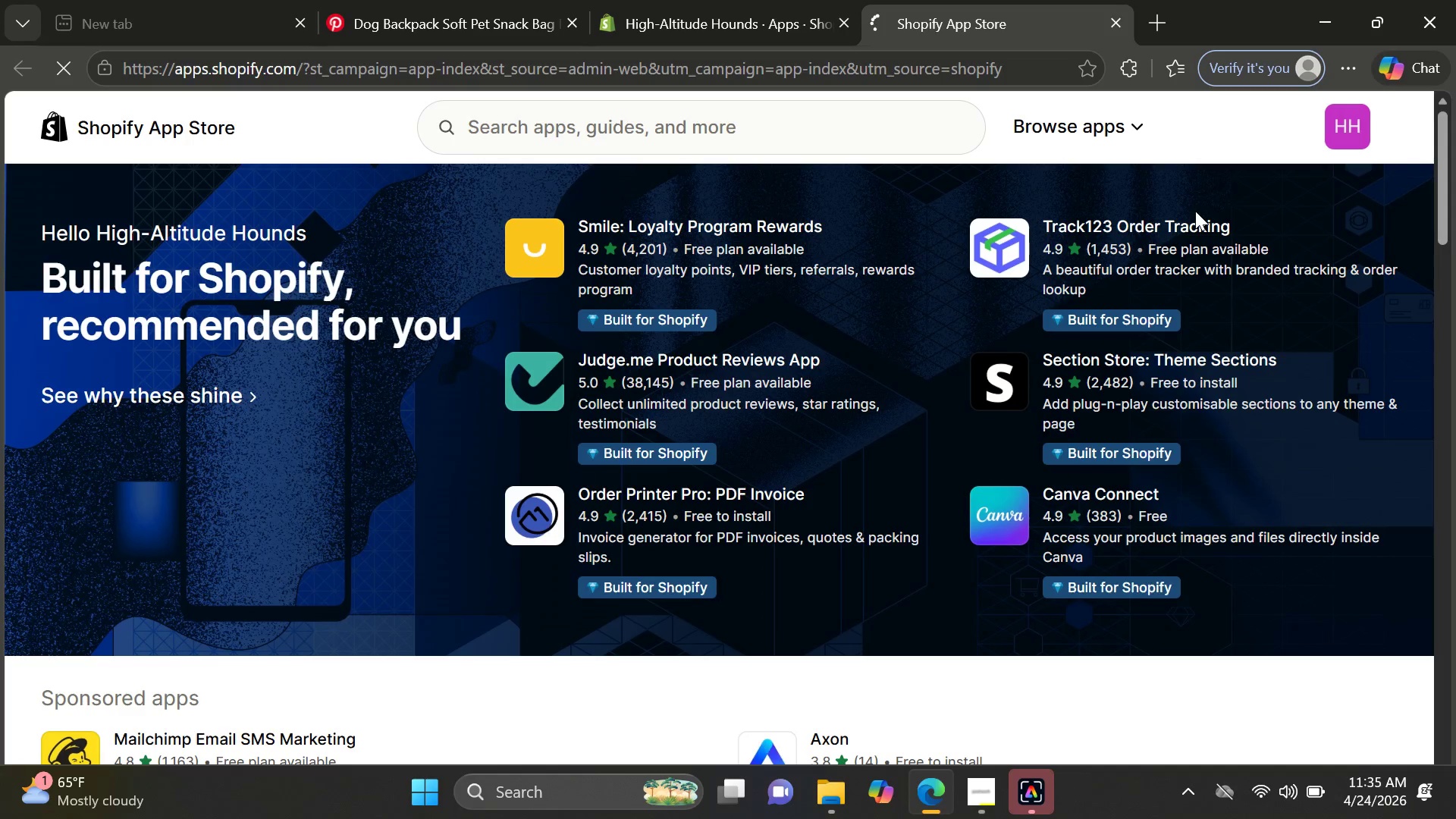 
wait(7.09)
 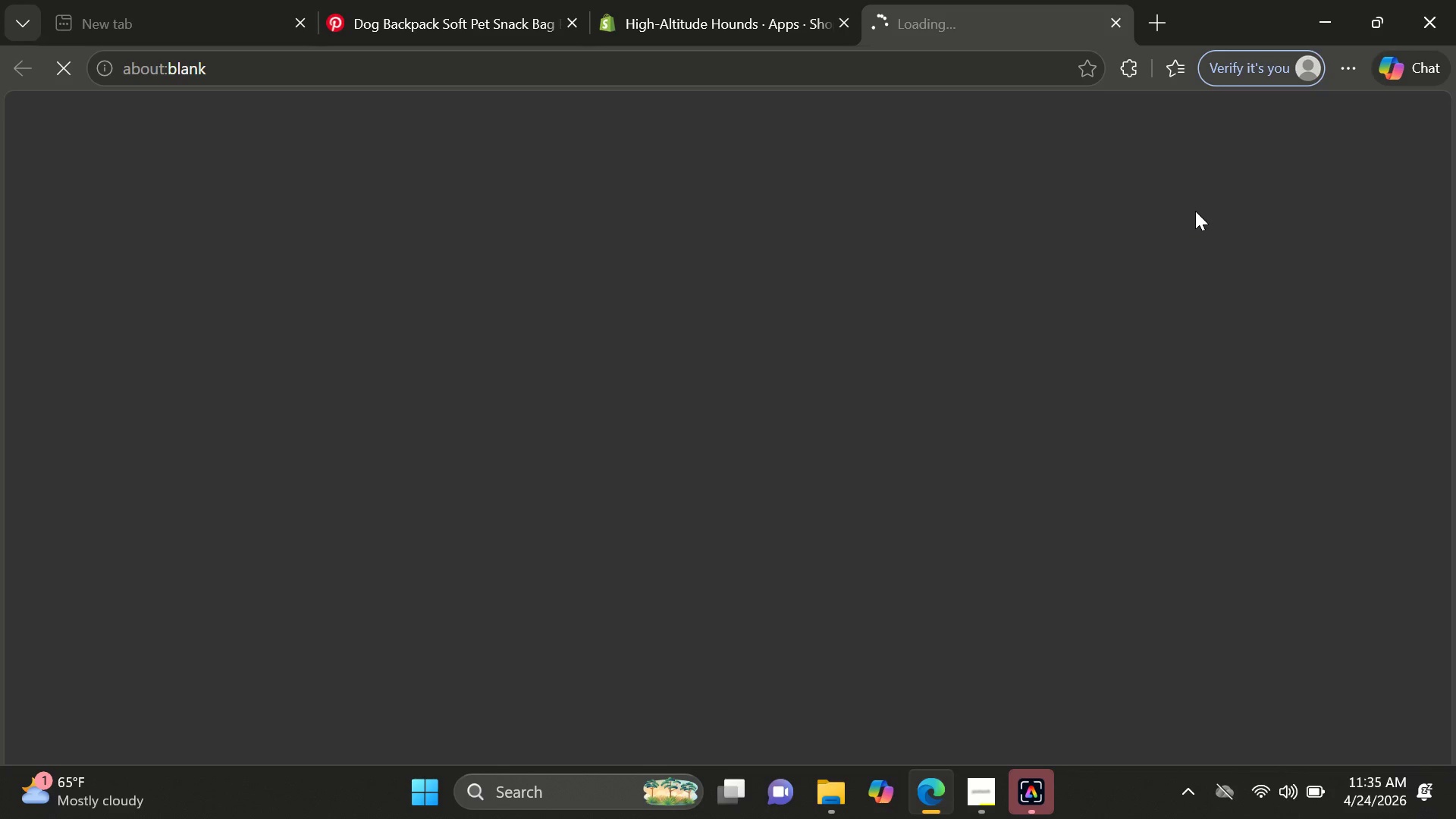 
left_click([797, 142])
 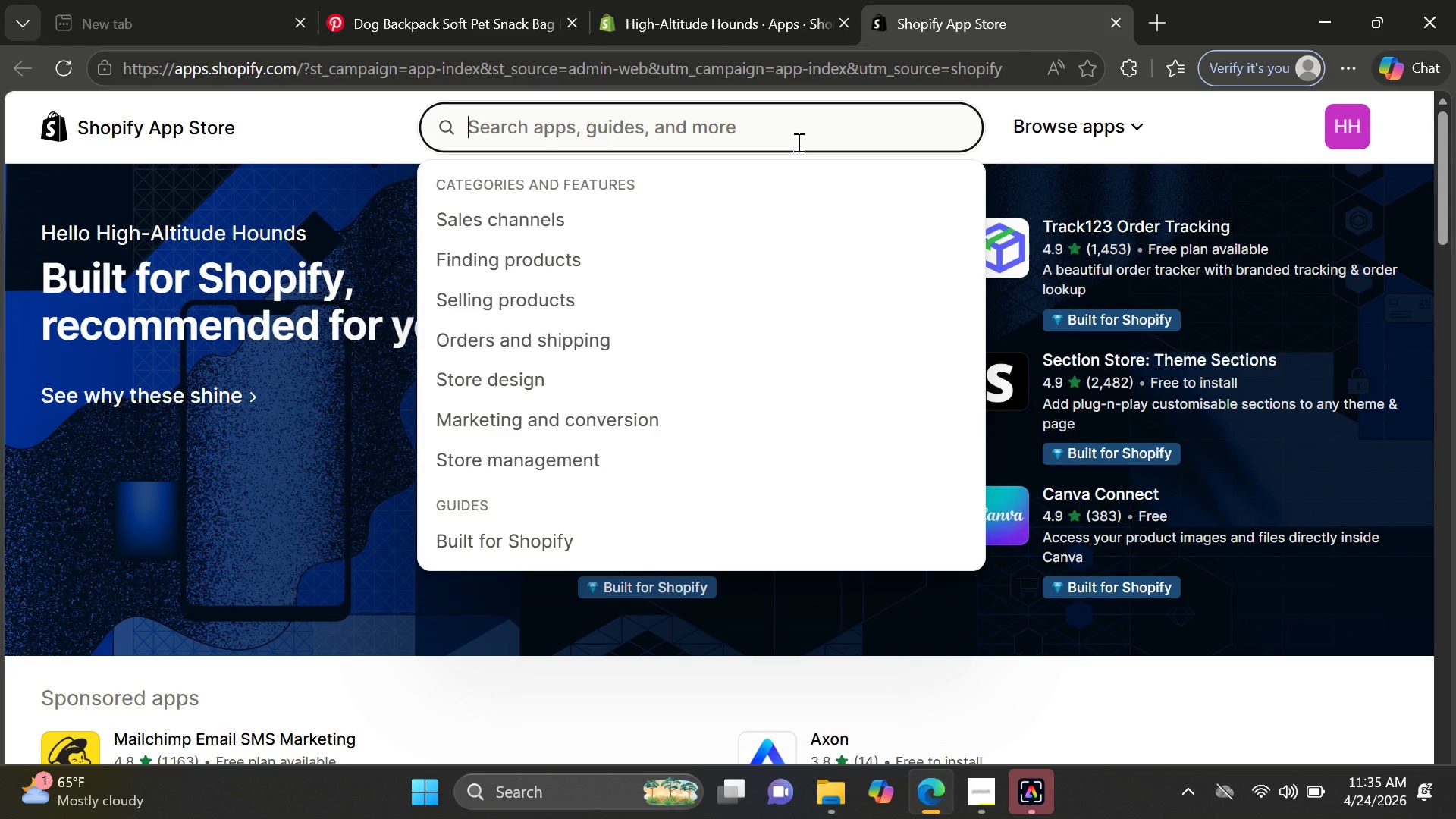 
type(Shop)
 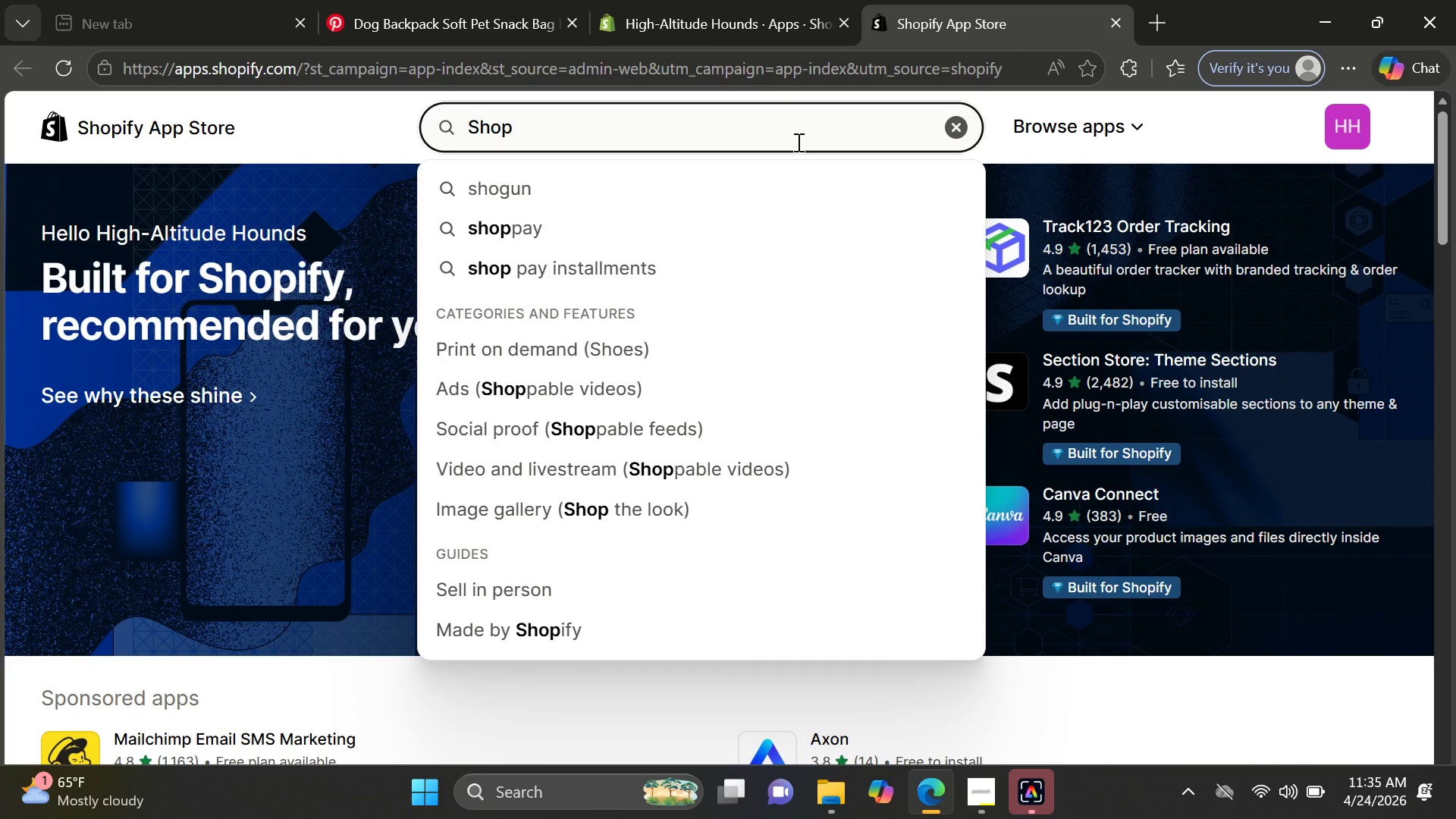 
key(Enter)
 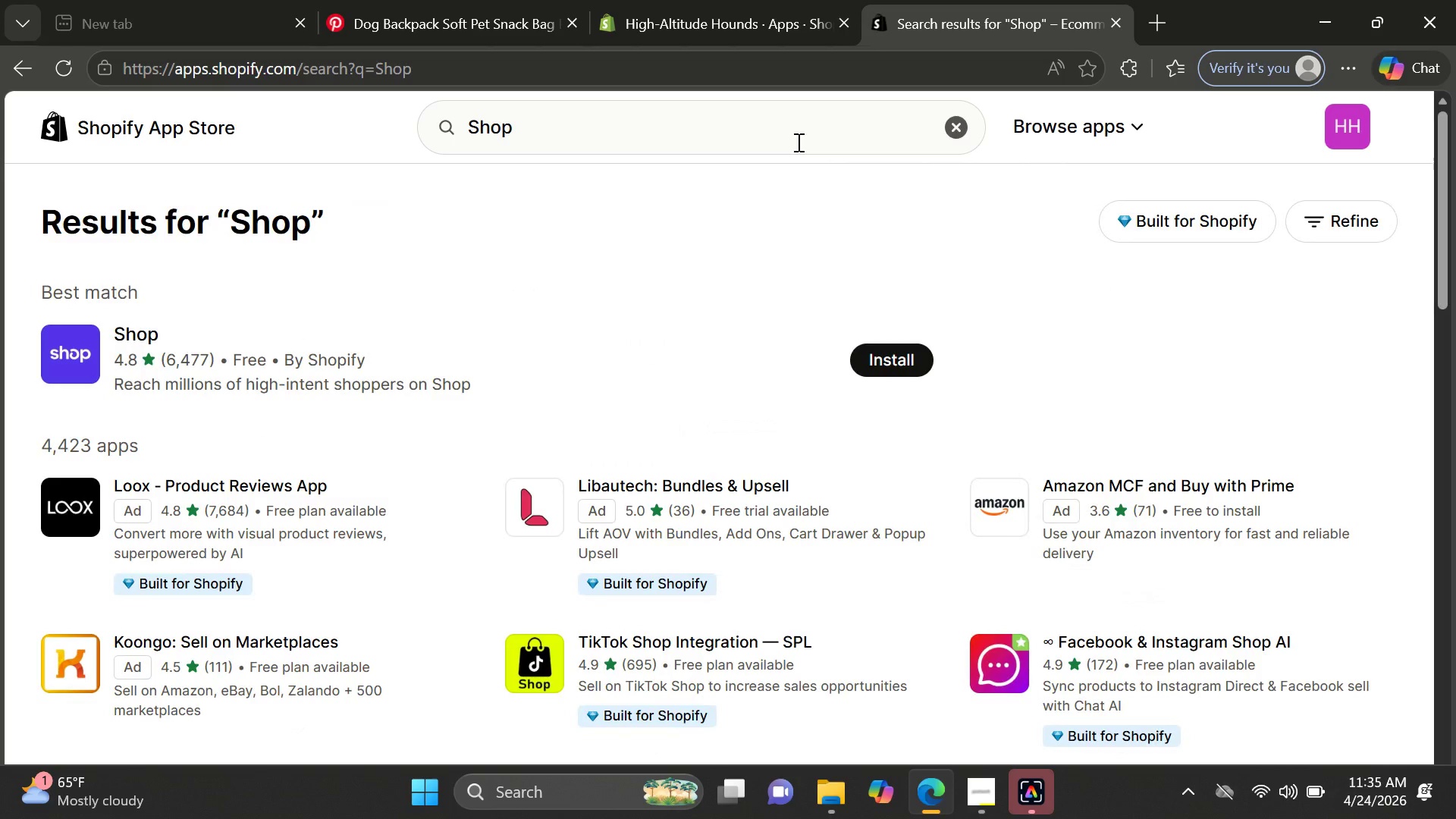 
wait(5.97)
 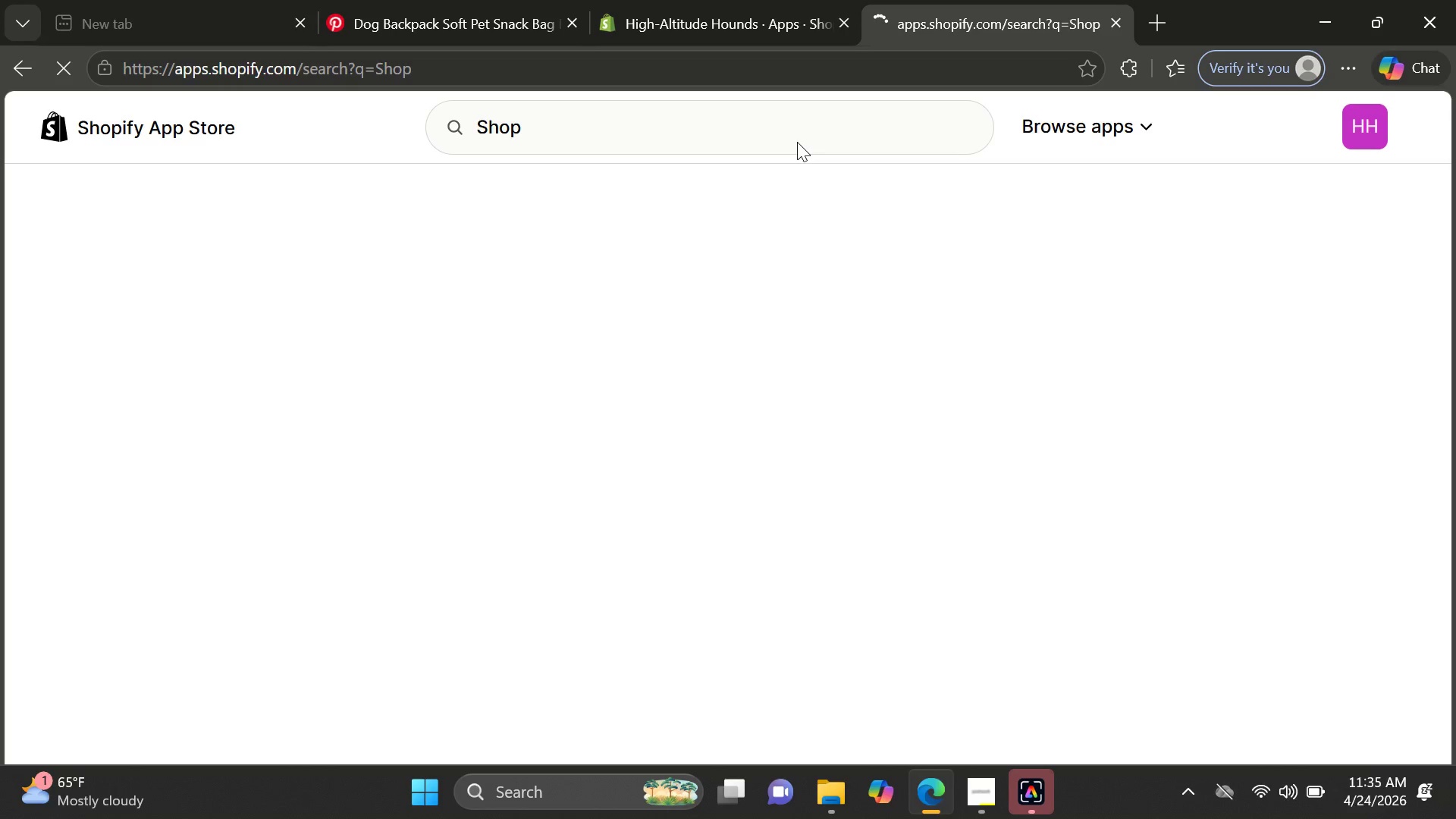 
left_click([905, 356])
 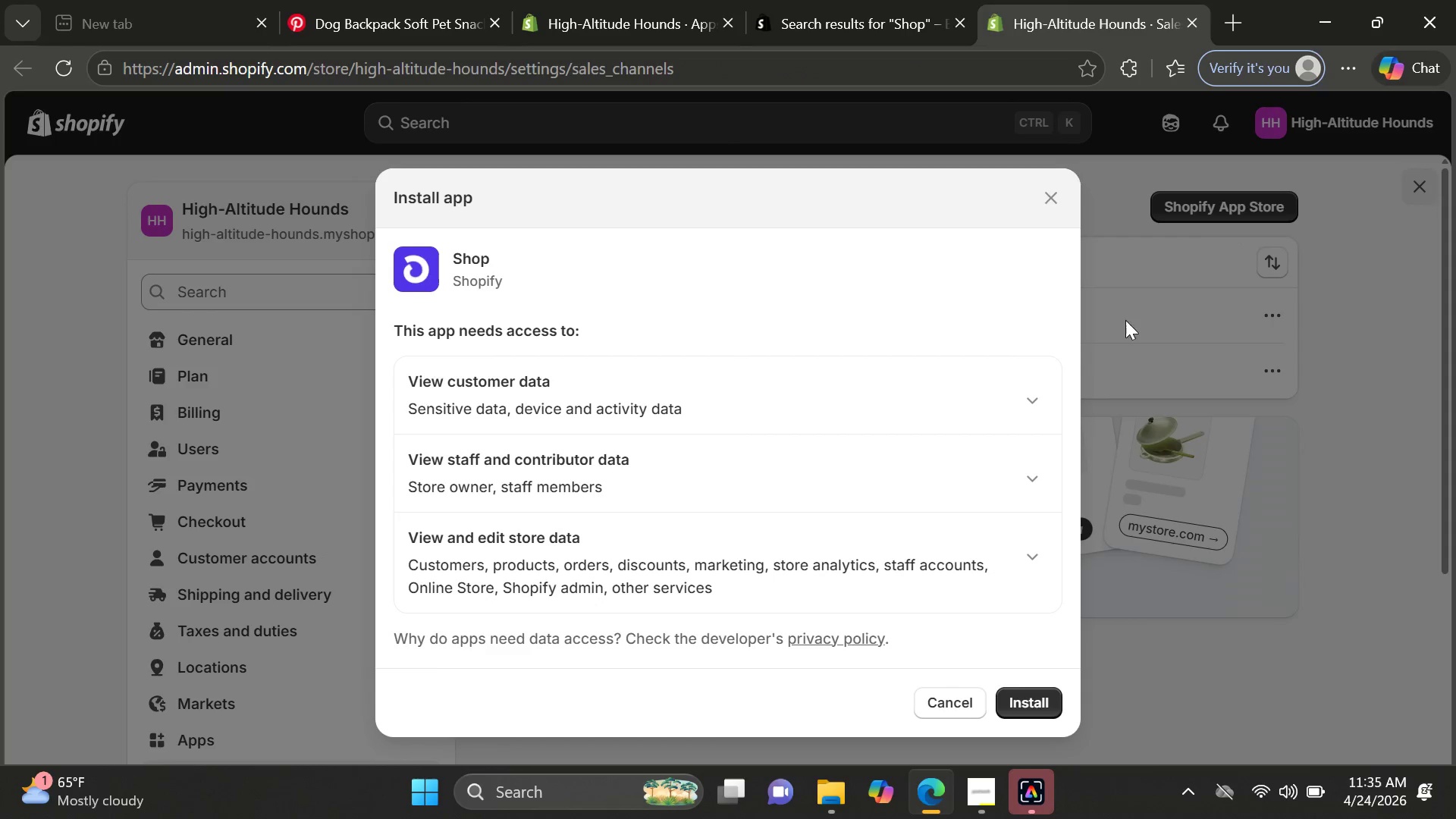 
wait(21.88)
 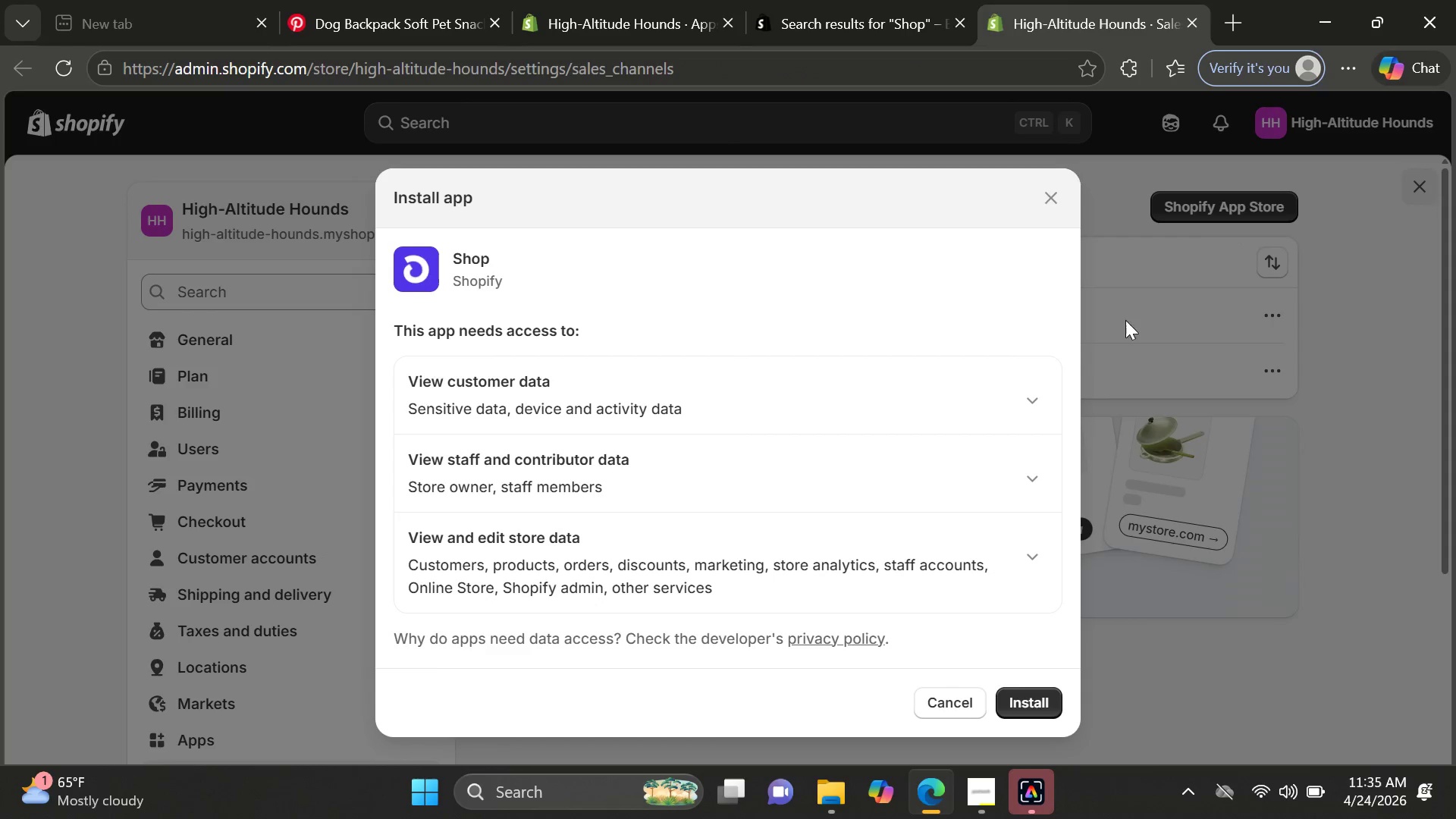 
left_click([1044, 402])
 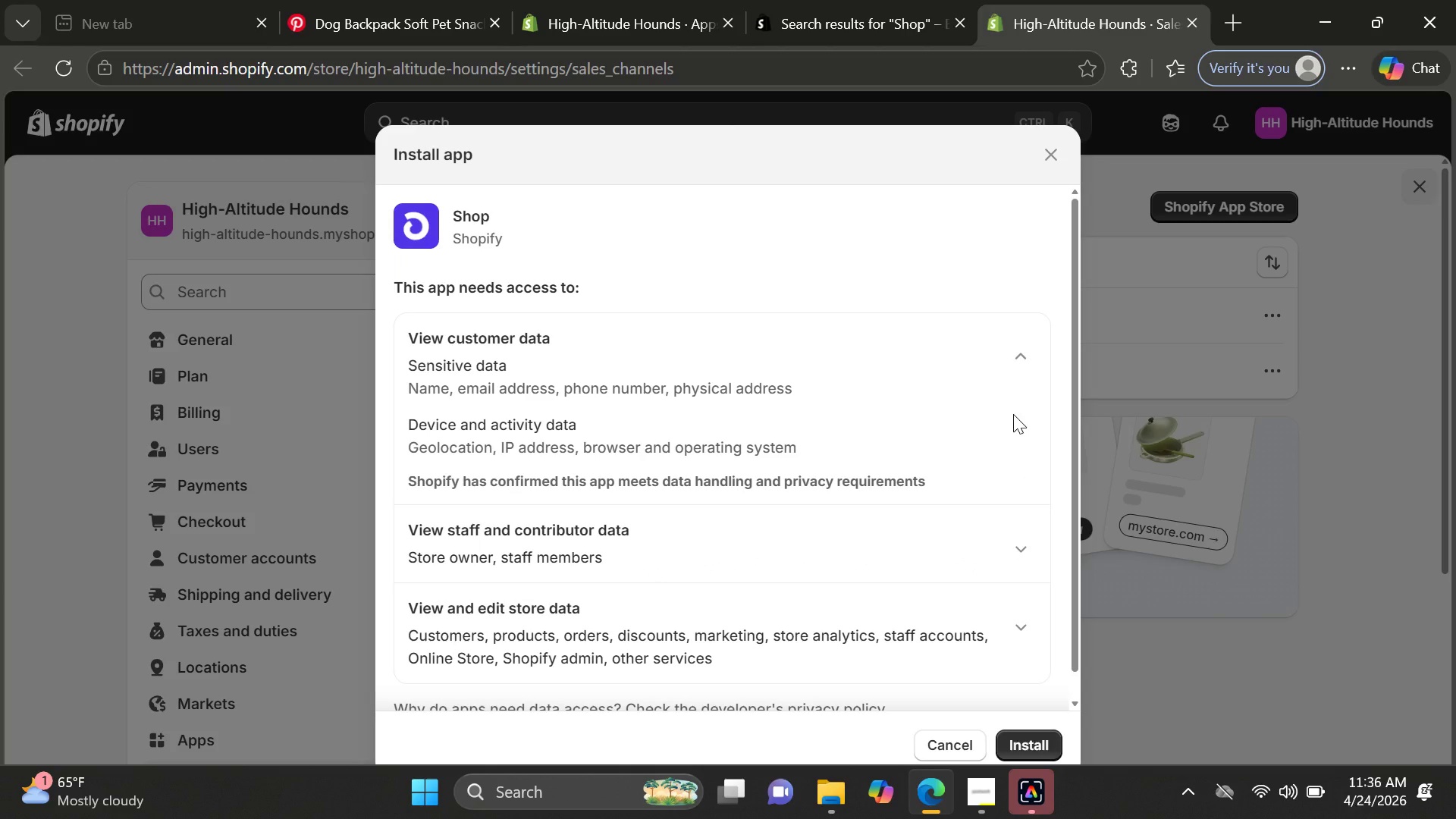 
mouse_move([960, 485])
 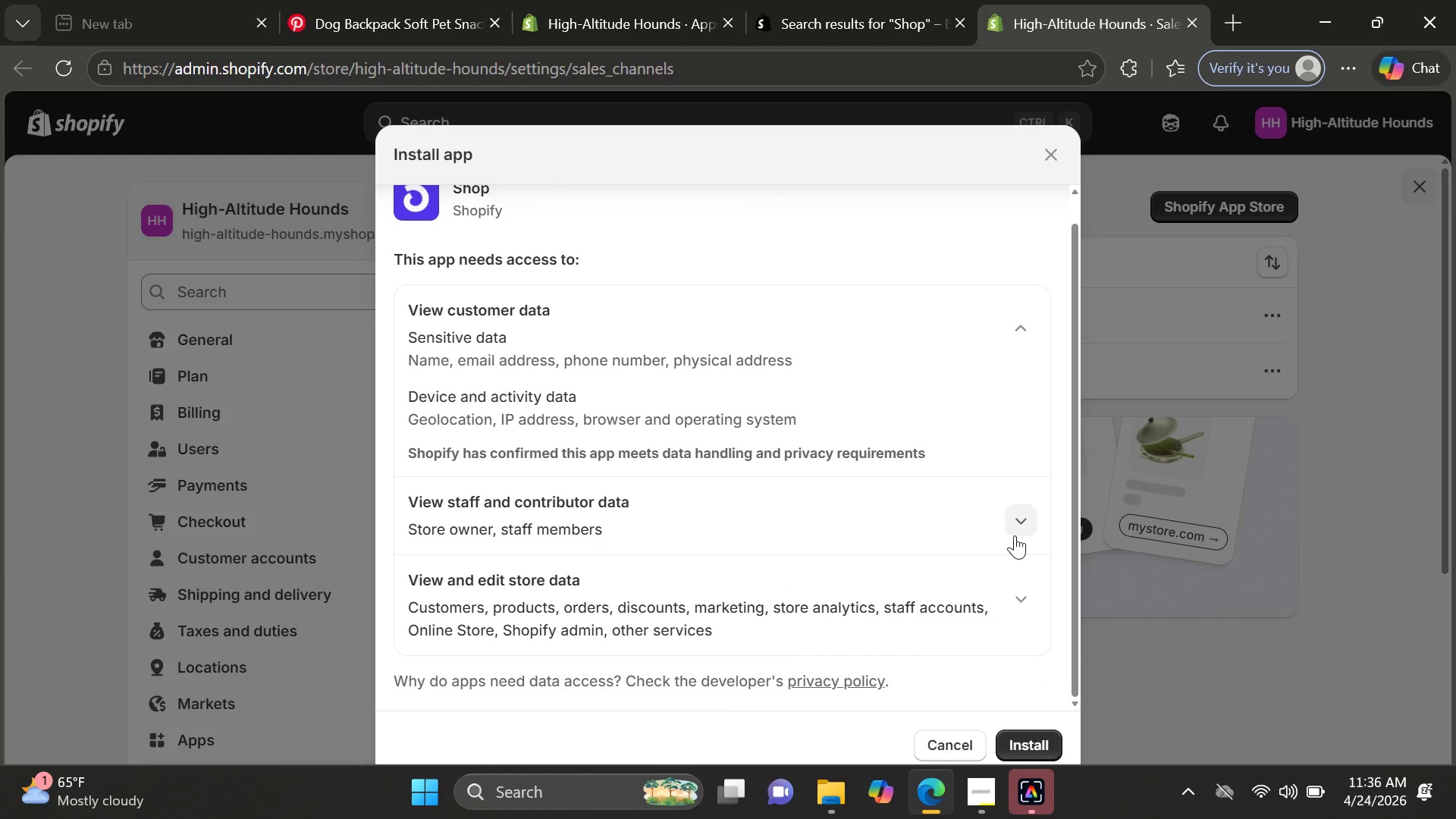 
left_click([1015, 535])
 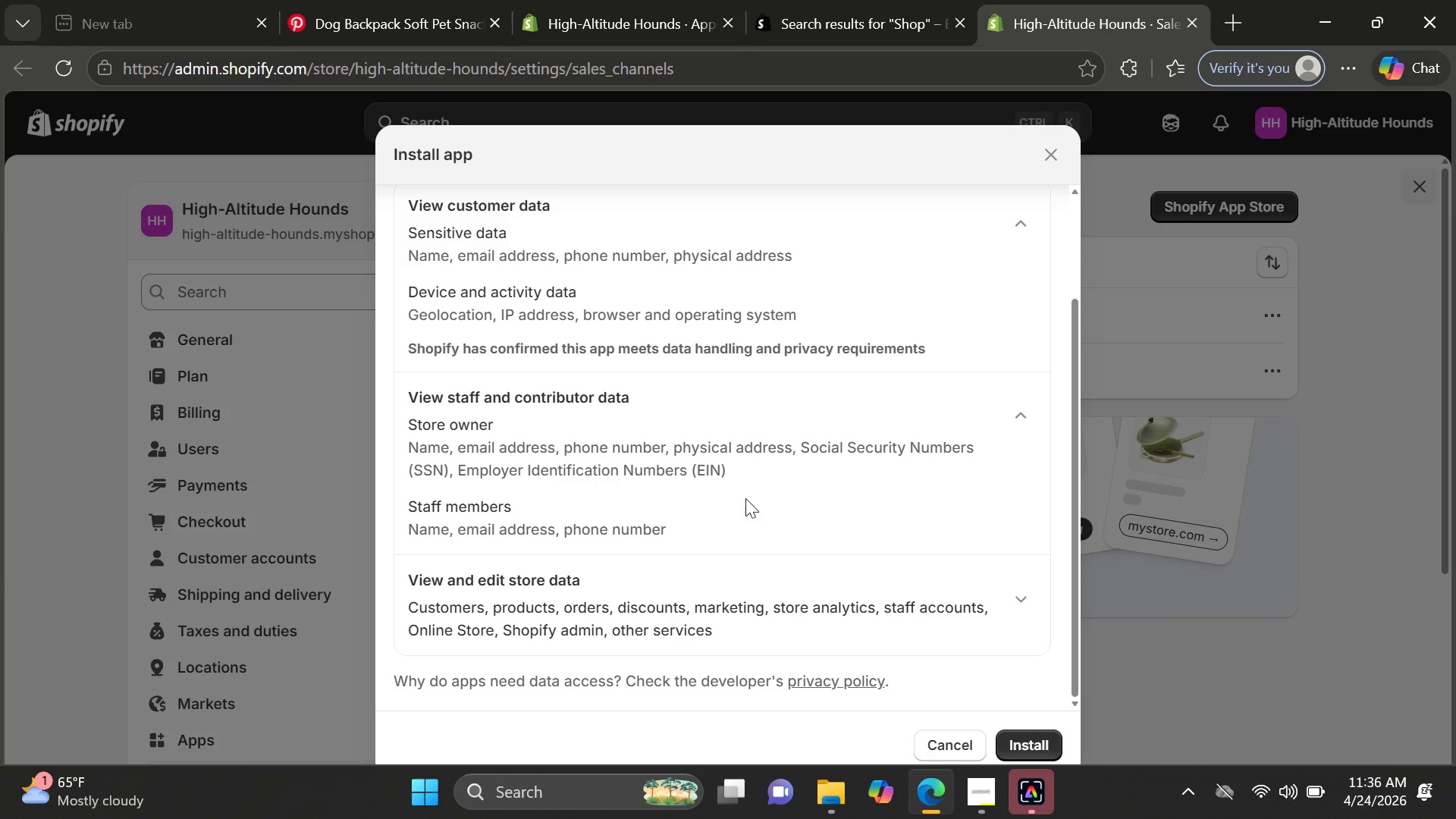 
wait(6.72)
 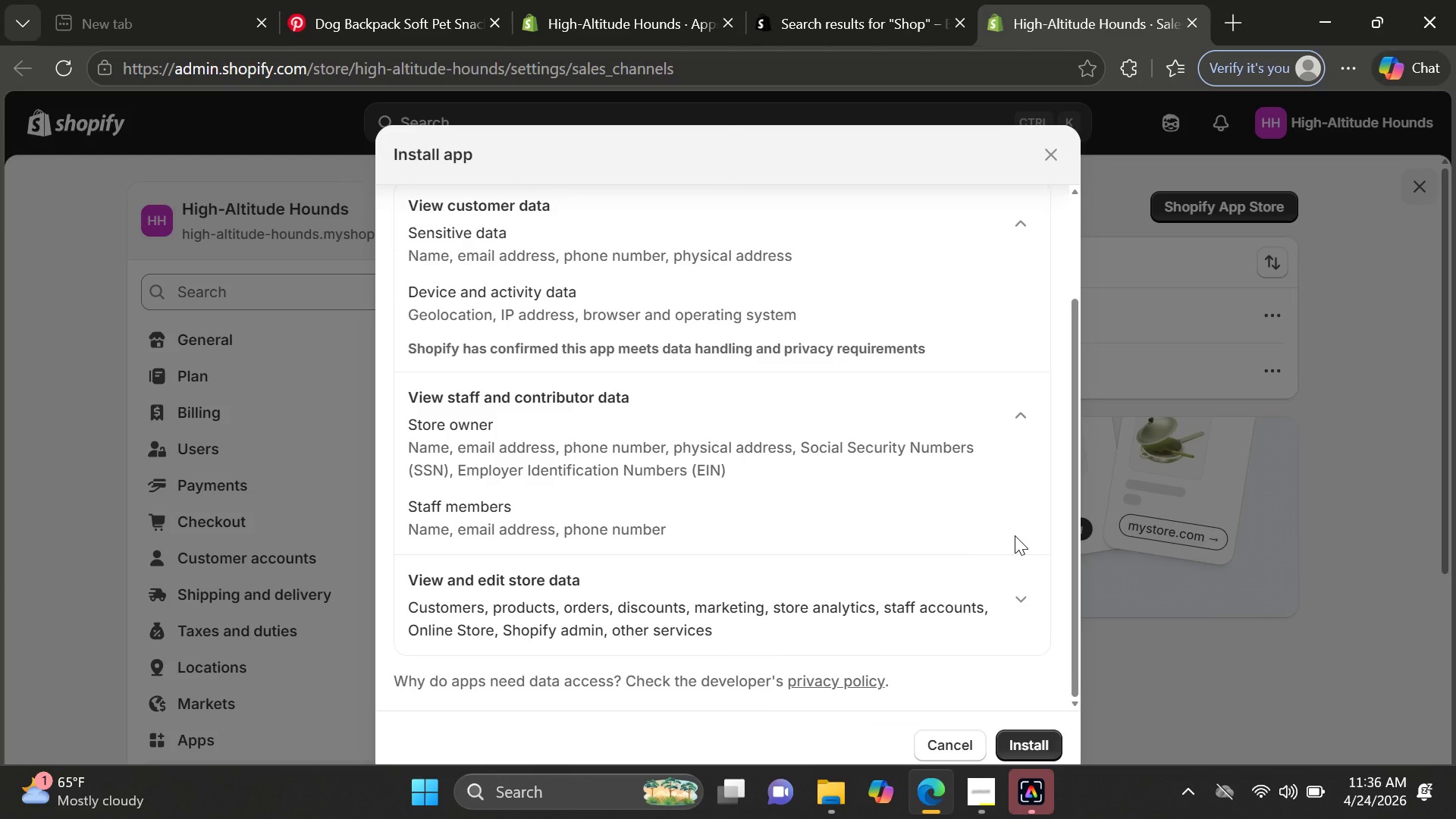 
left_click([1022, 597])
 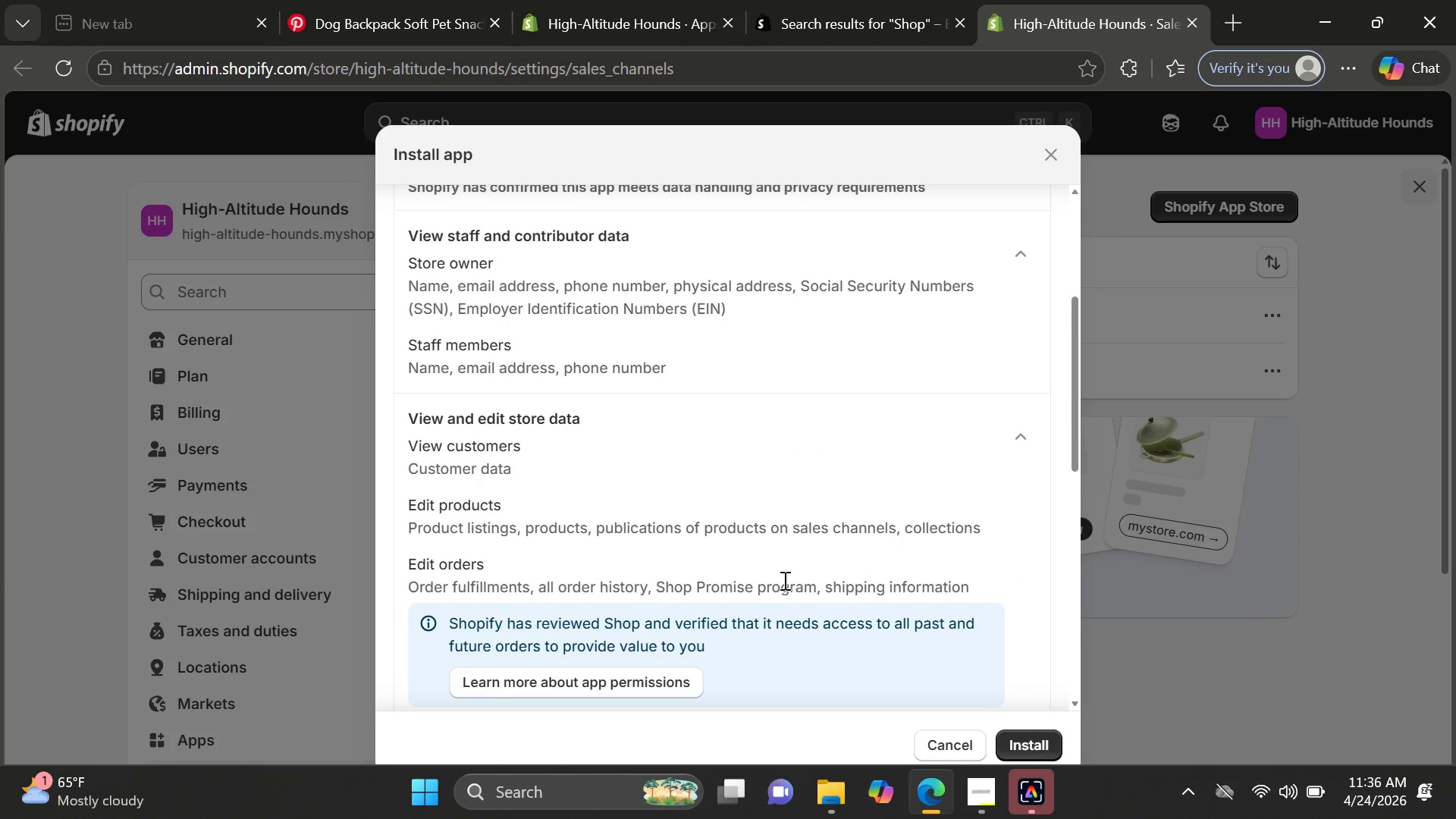 
wait(5.72)
 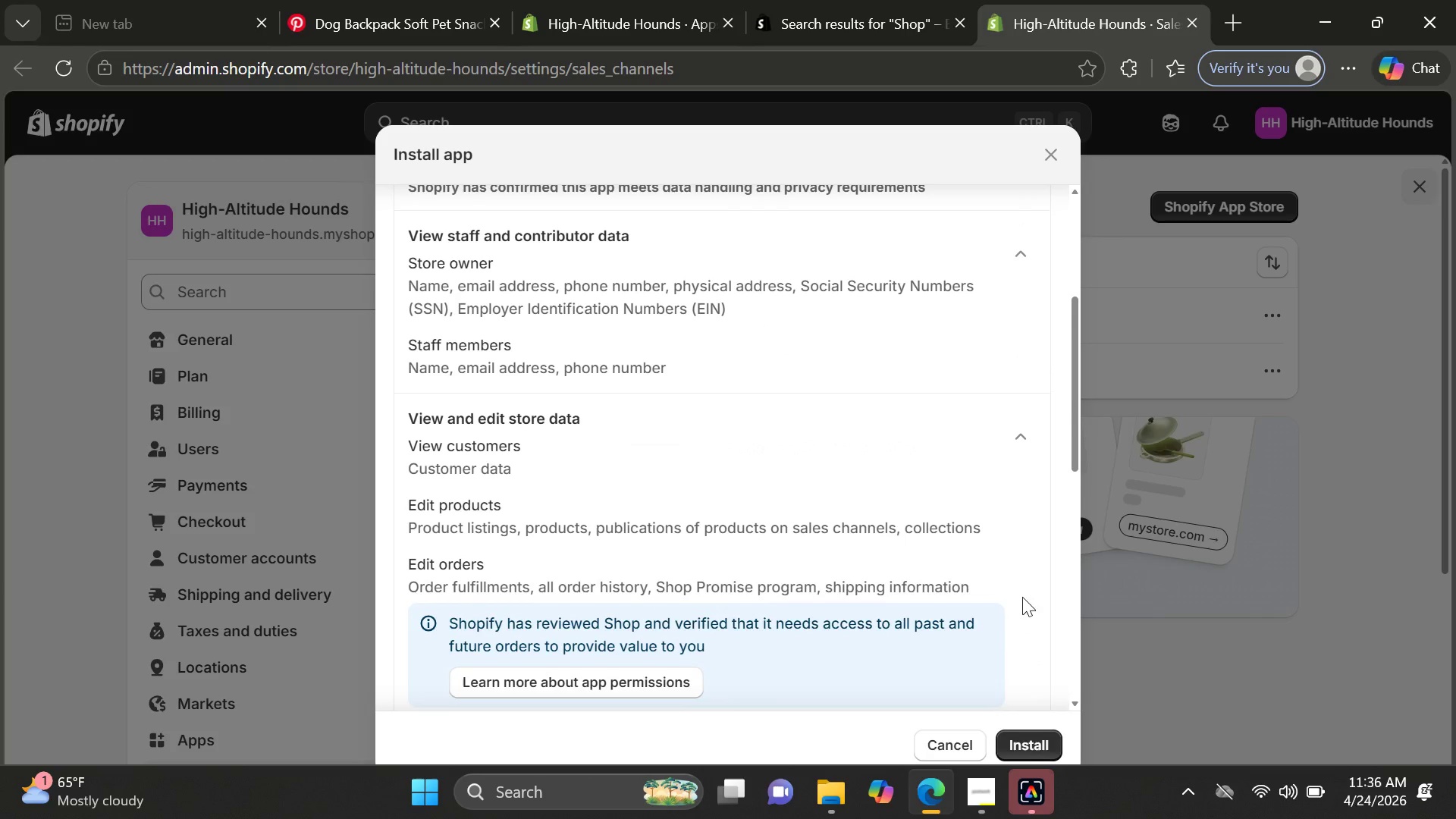 
left_click([1023, 734])
 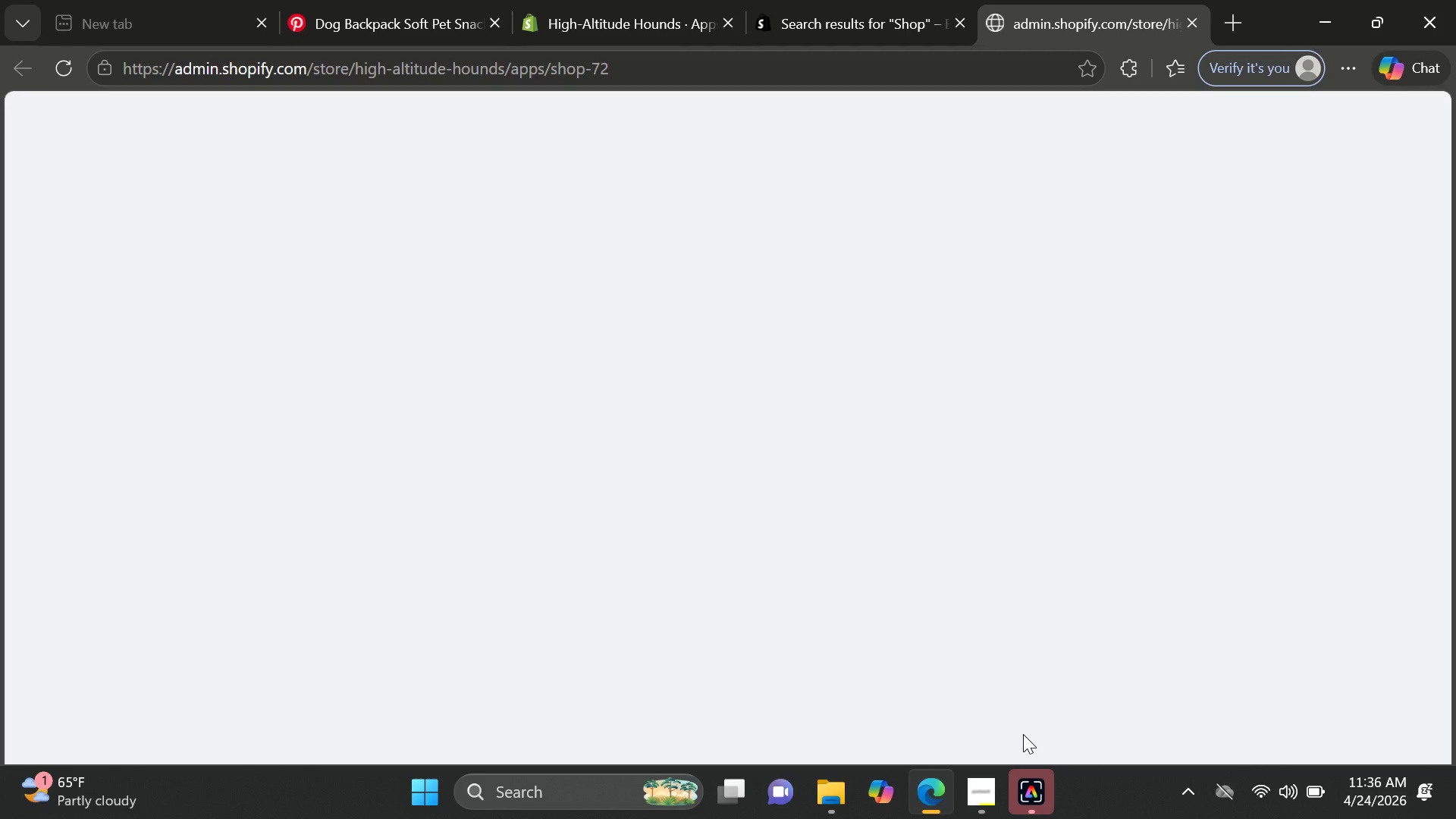 
wait(11.06)
 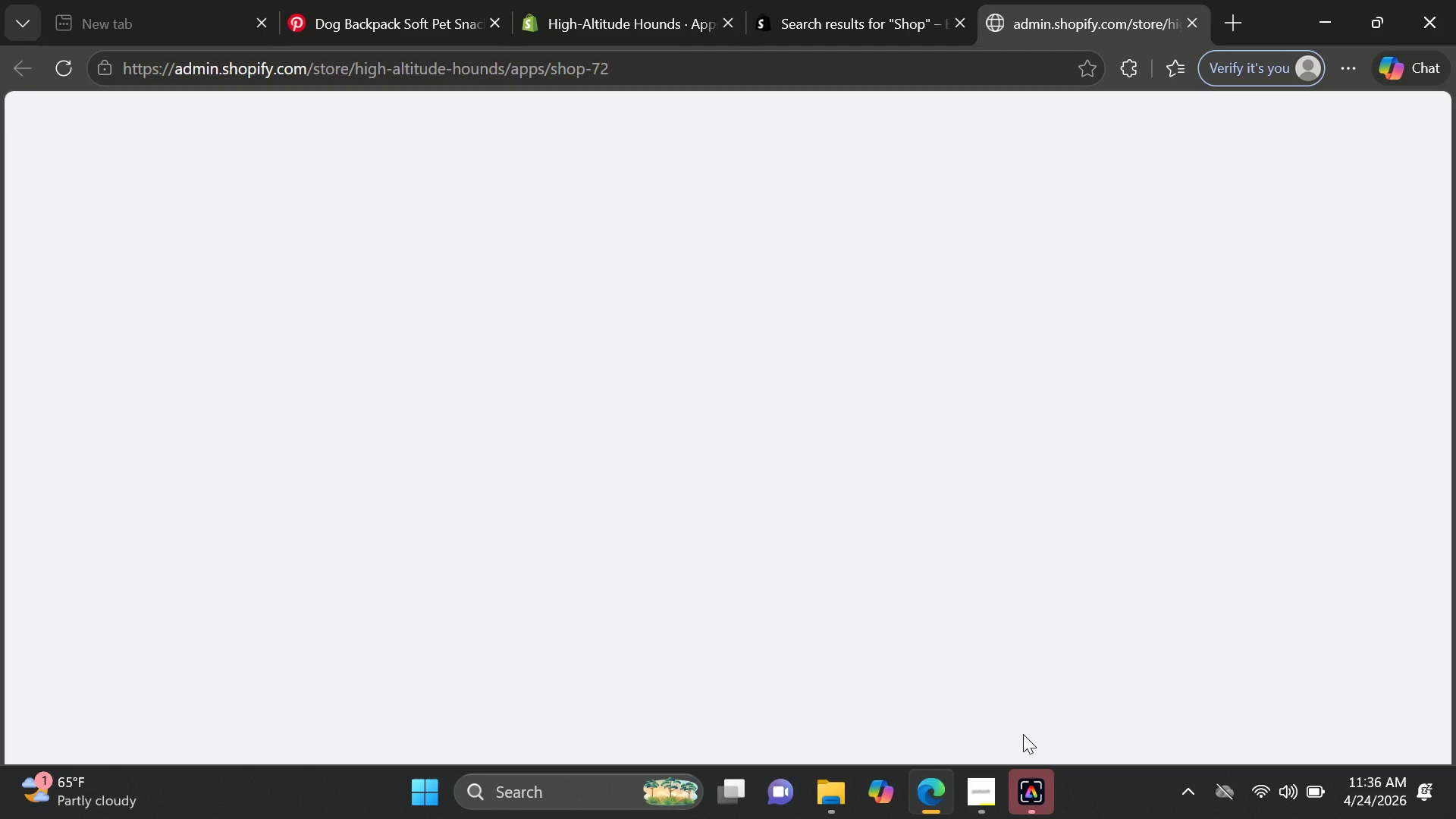 
left_click([990, 803])